 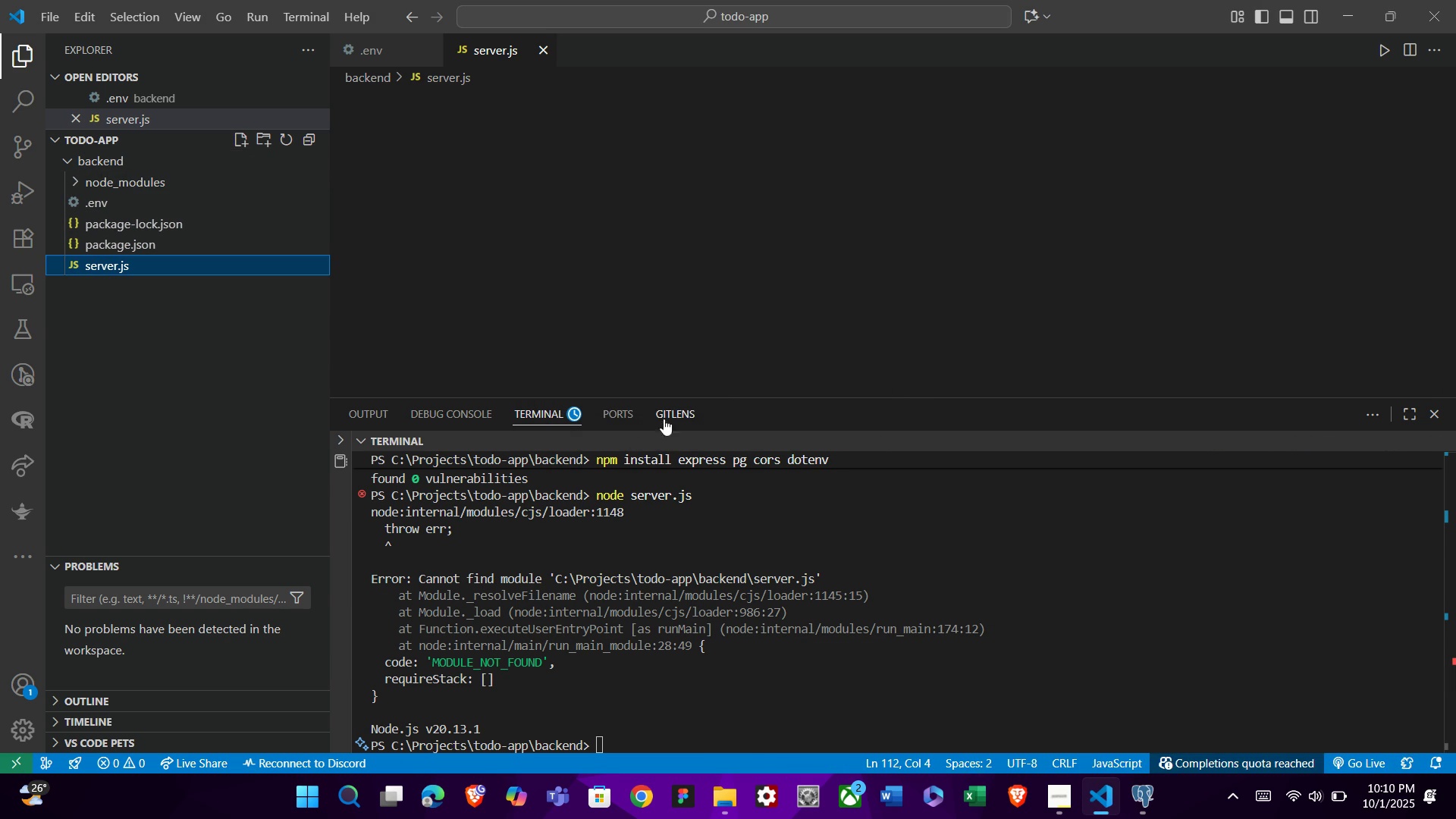 
left_click([718, 709])
 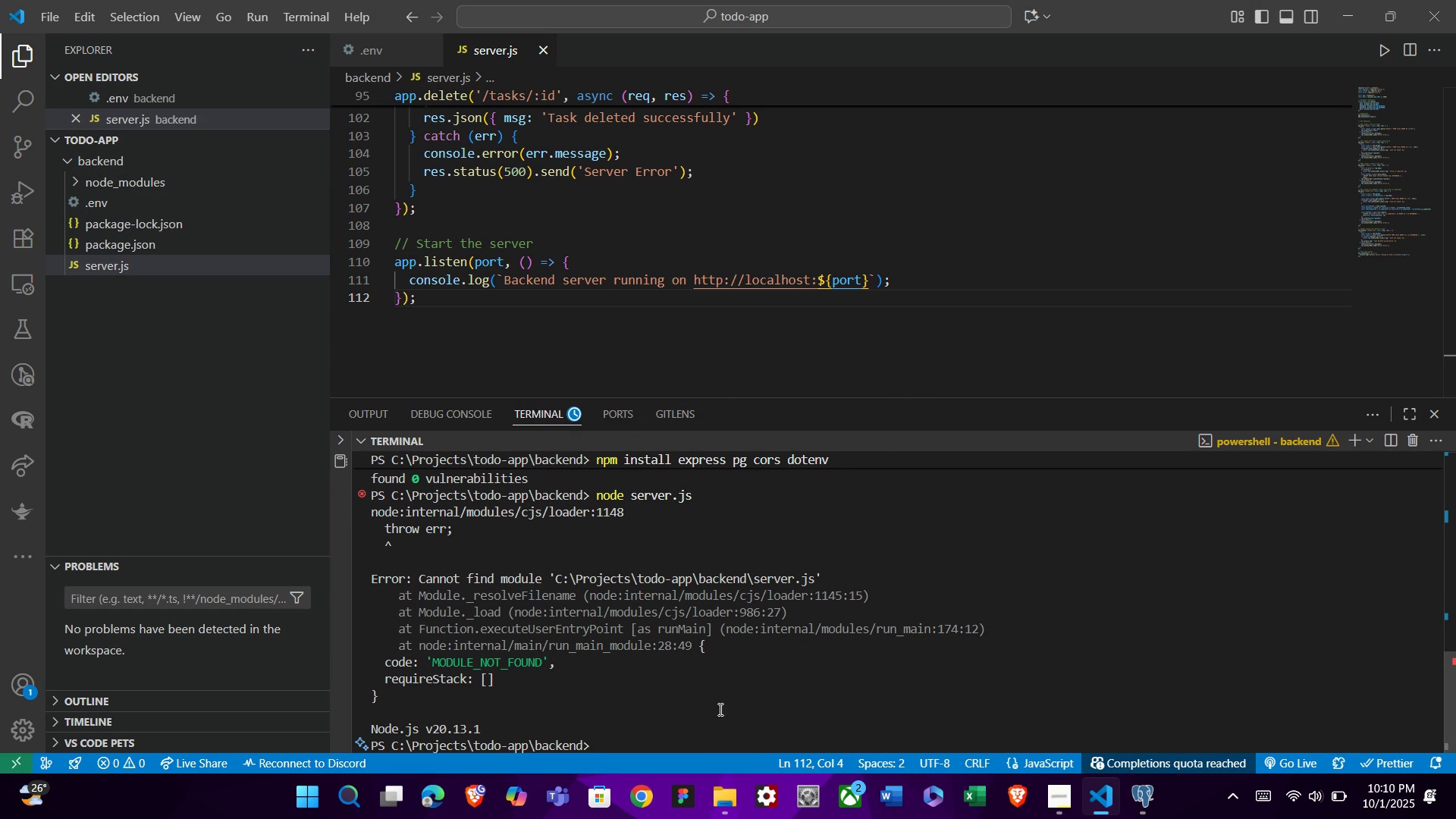 
type(NODE S)
key(Backspace)
key(Backspace)
key(Backspace)
key(Backspace)
key(Backspace)
key(Backspace)
key(Backspace)
type(node server.js)
 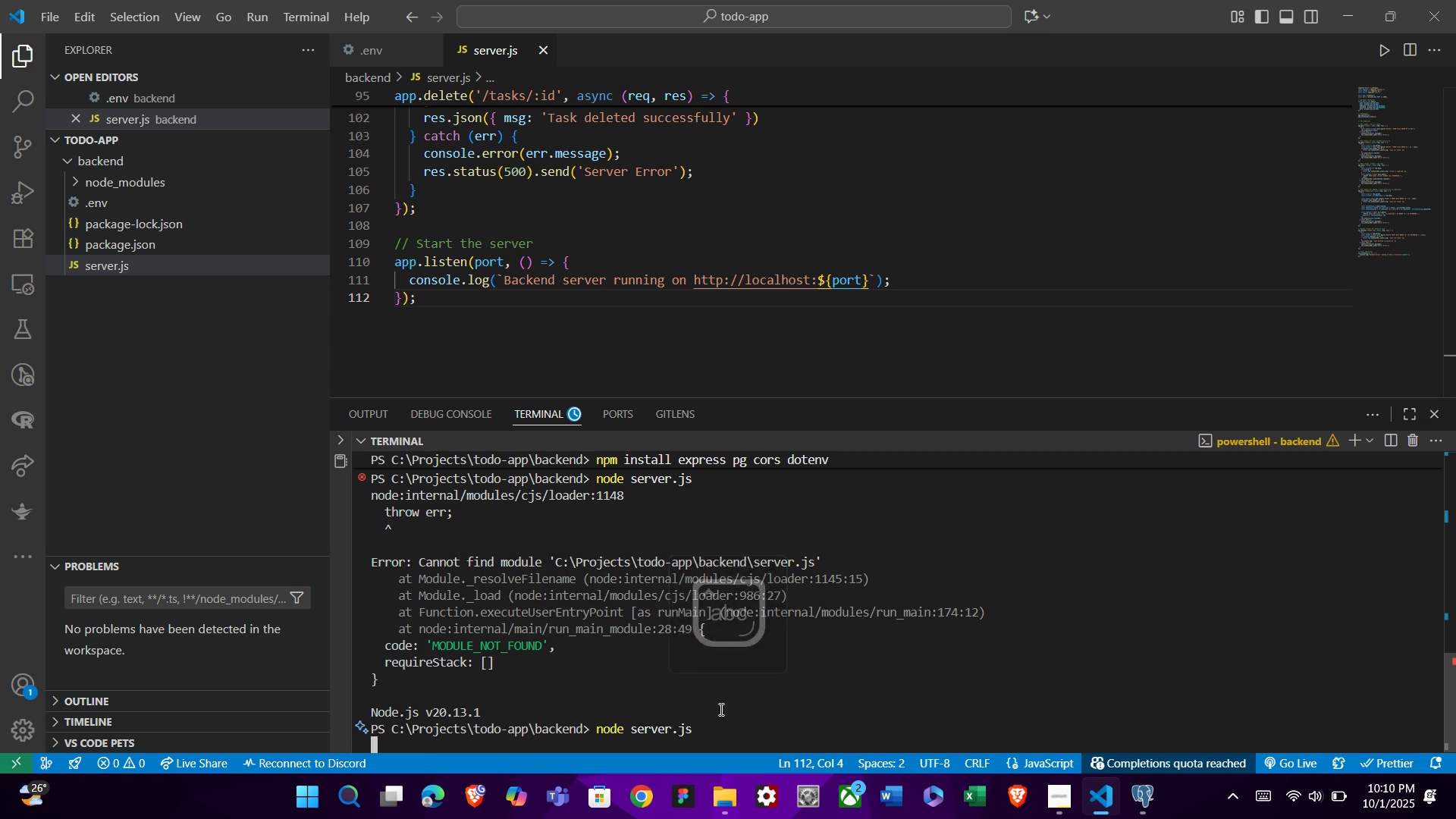 
key(Enter)
 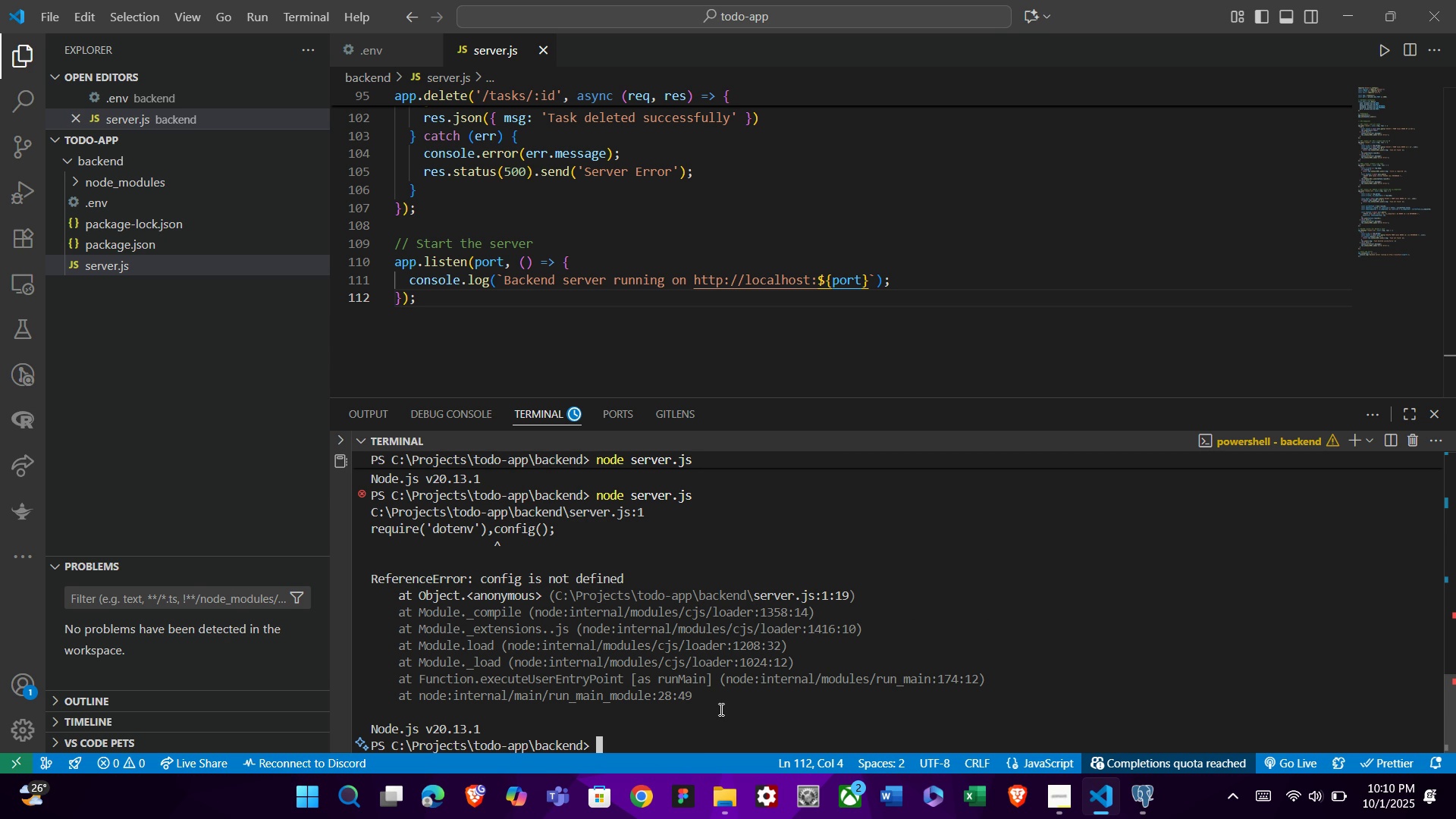 
wait(8.22)
 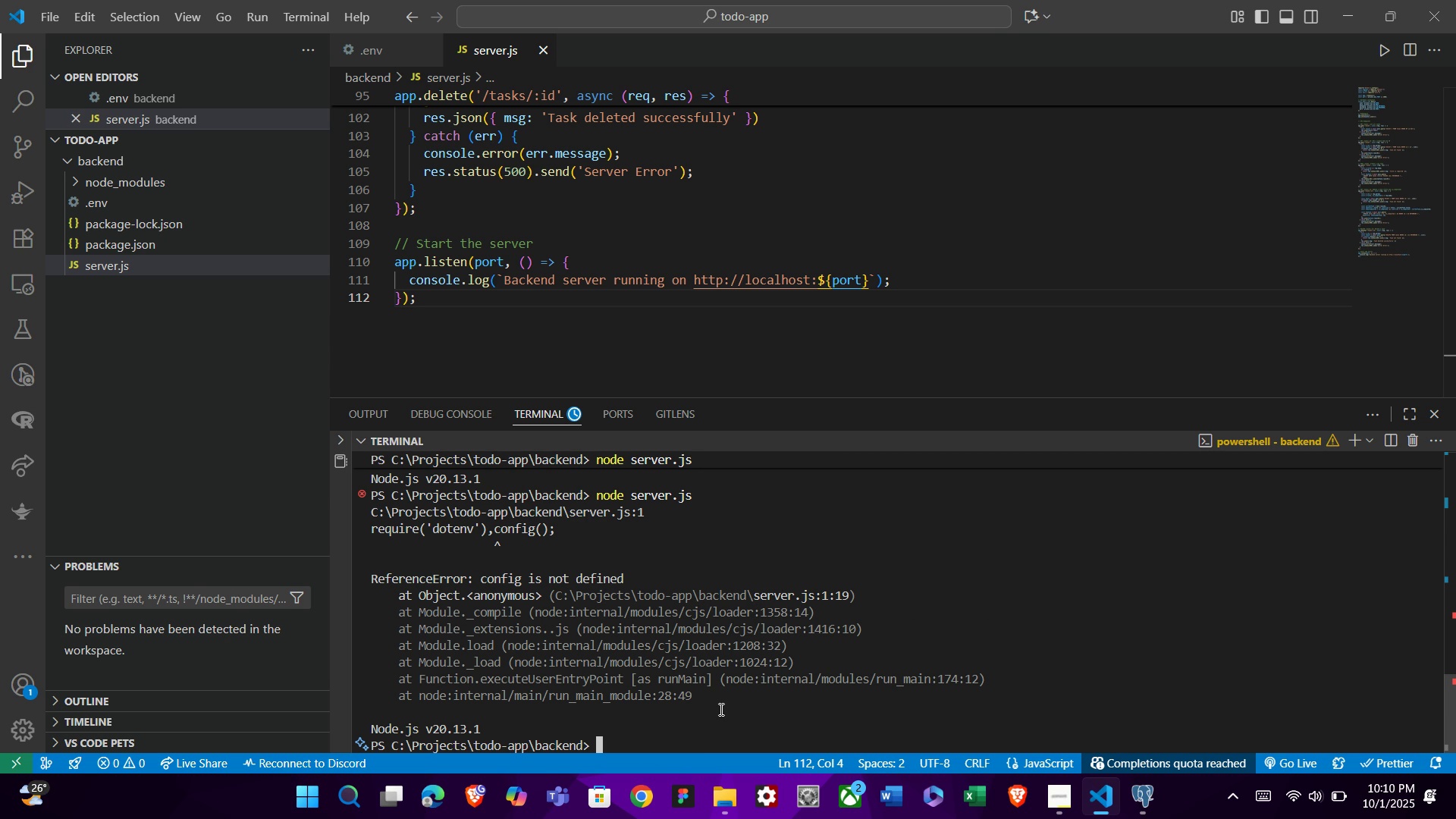 
left_click([148, 253])
 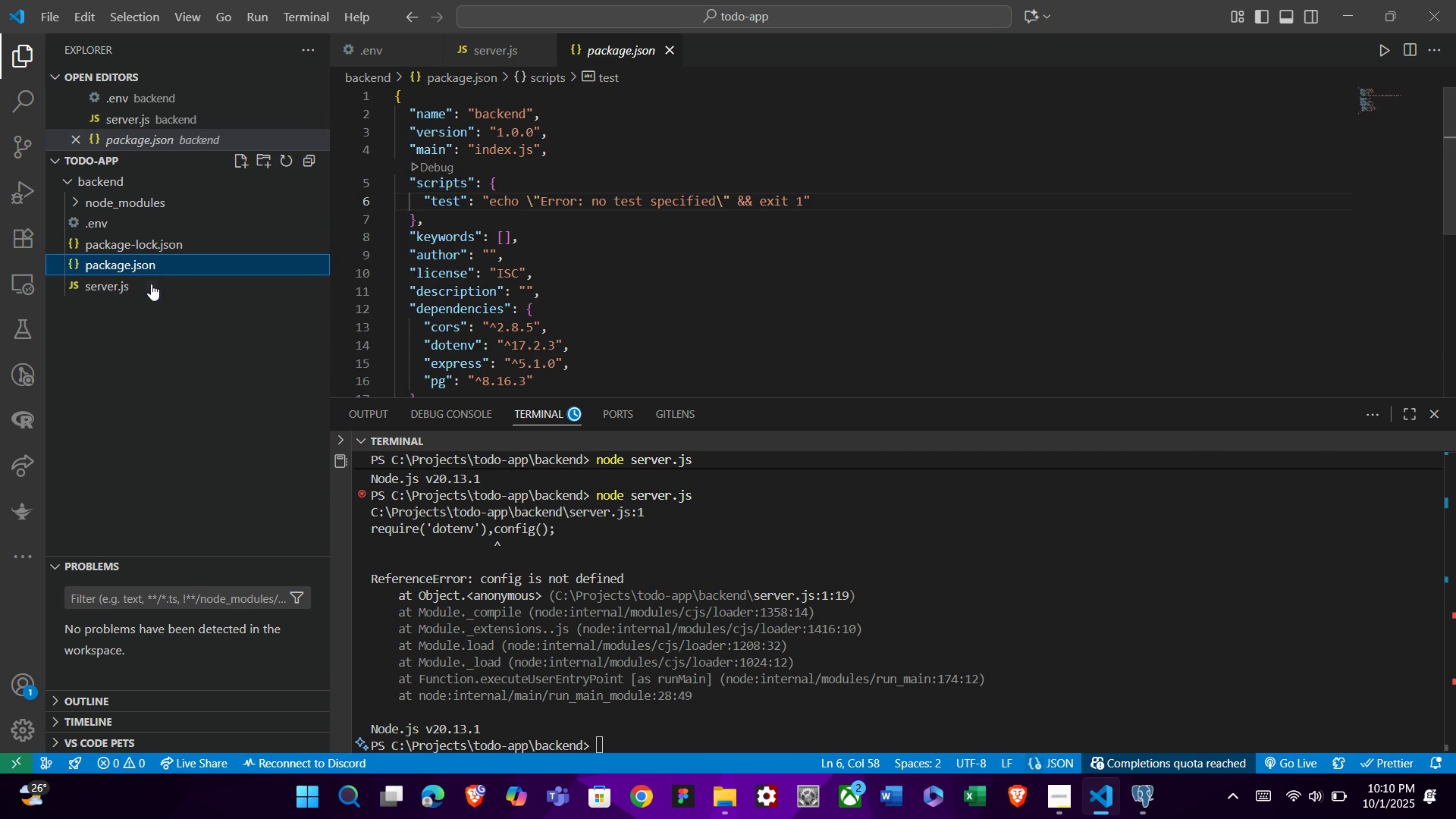 
double_click([151, 284])